 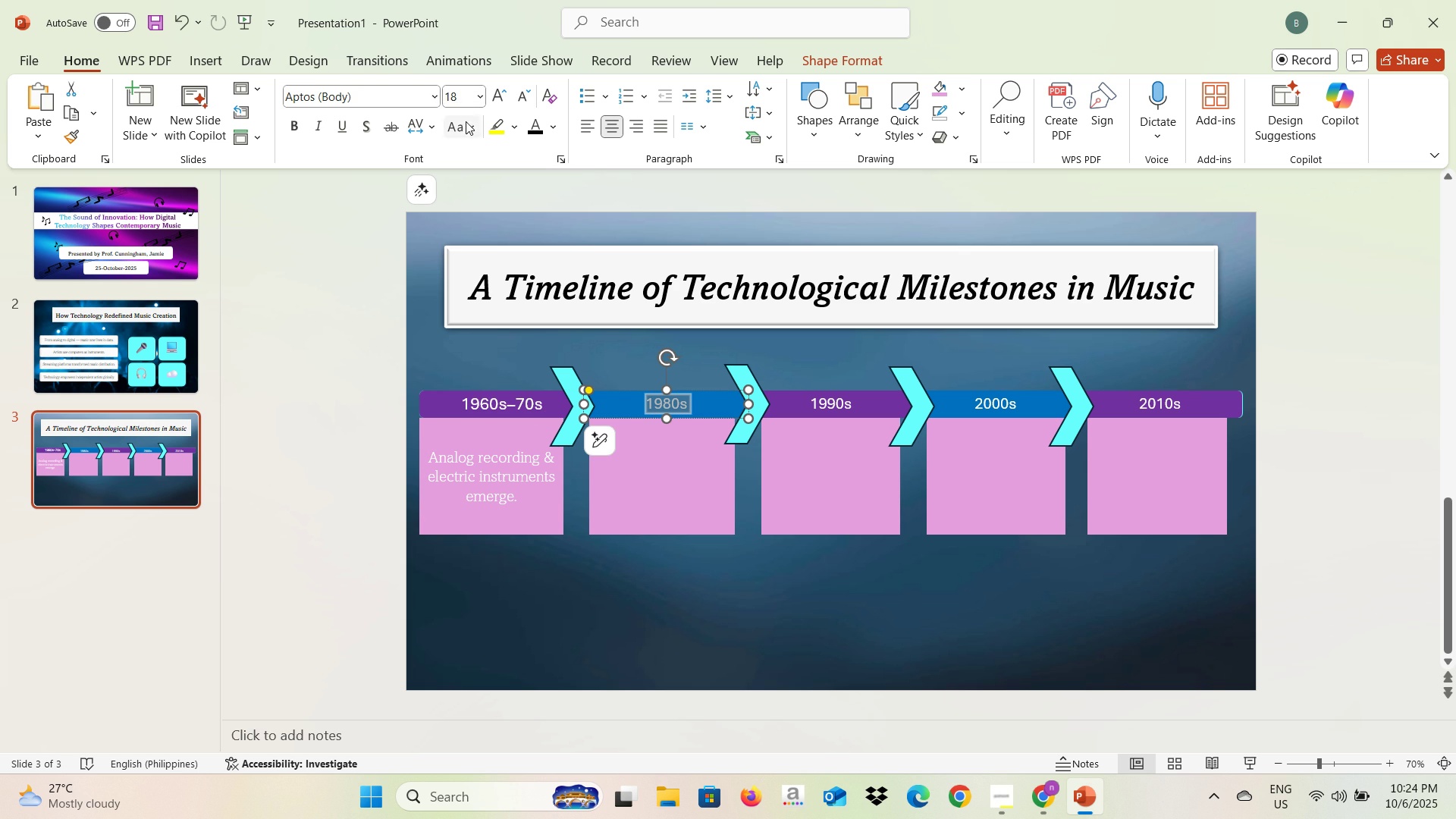 
left_click([463, 95])
 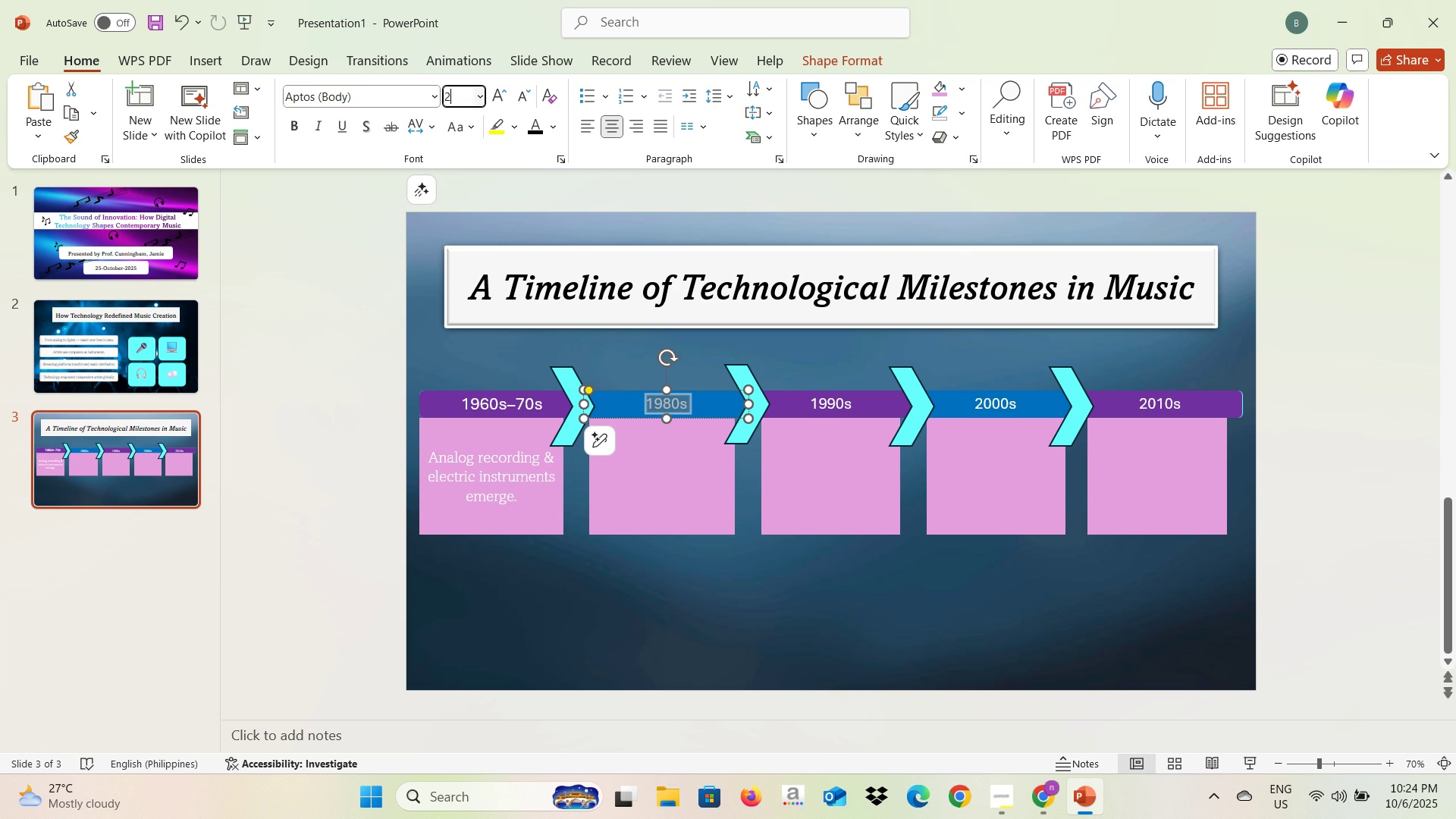 
type(20)
 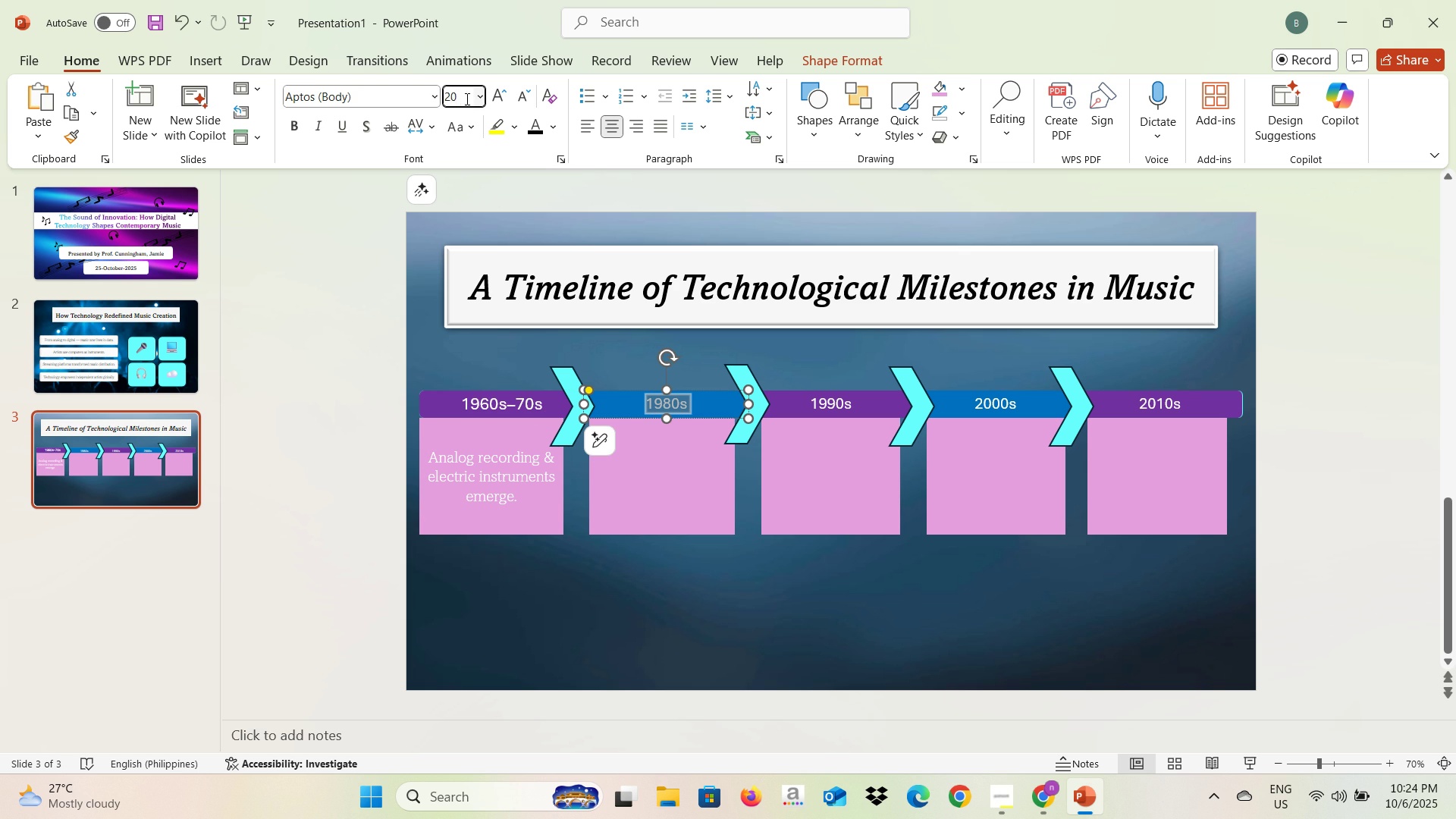 
key(Enter)
 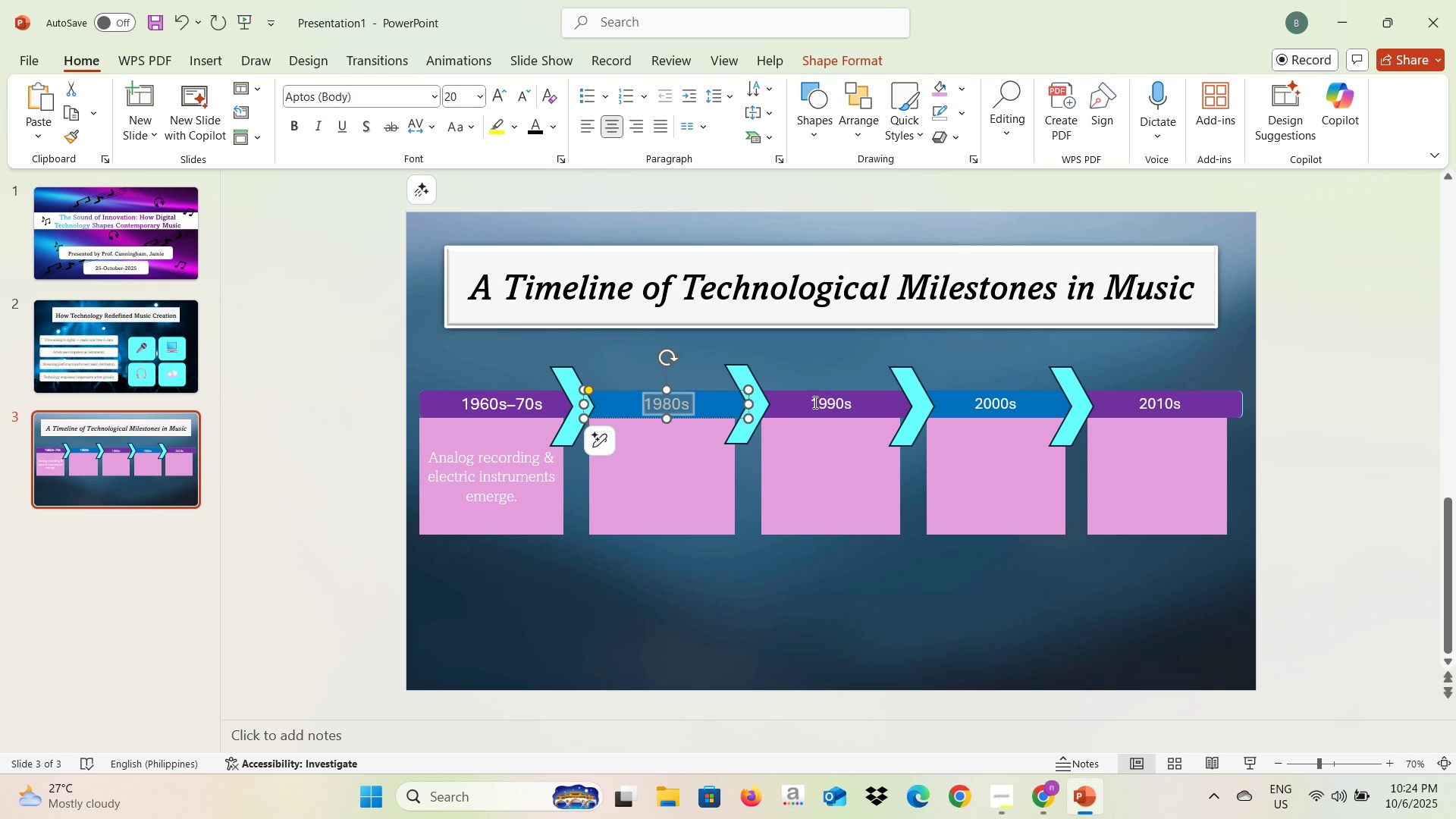 
left_click([814, 402])